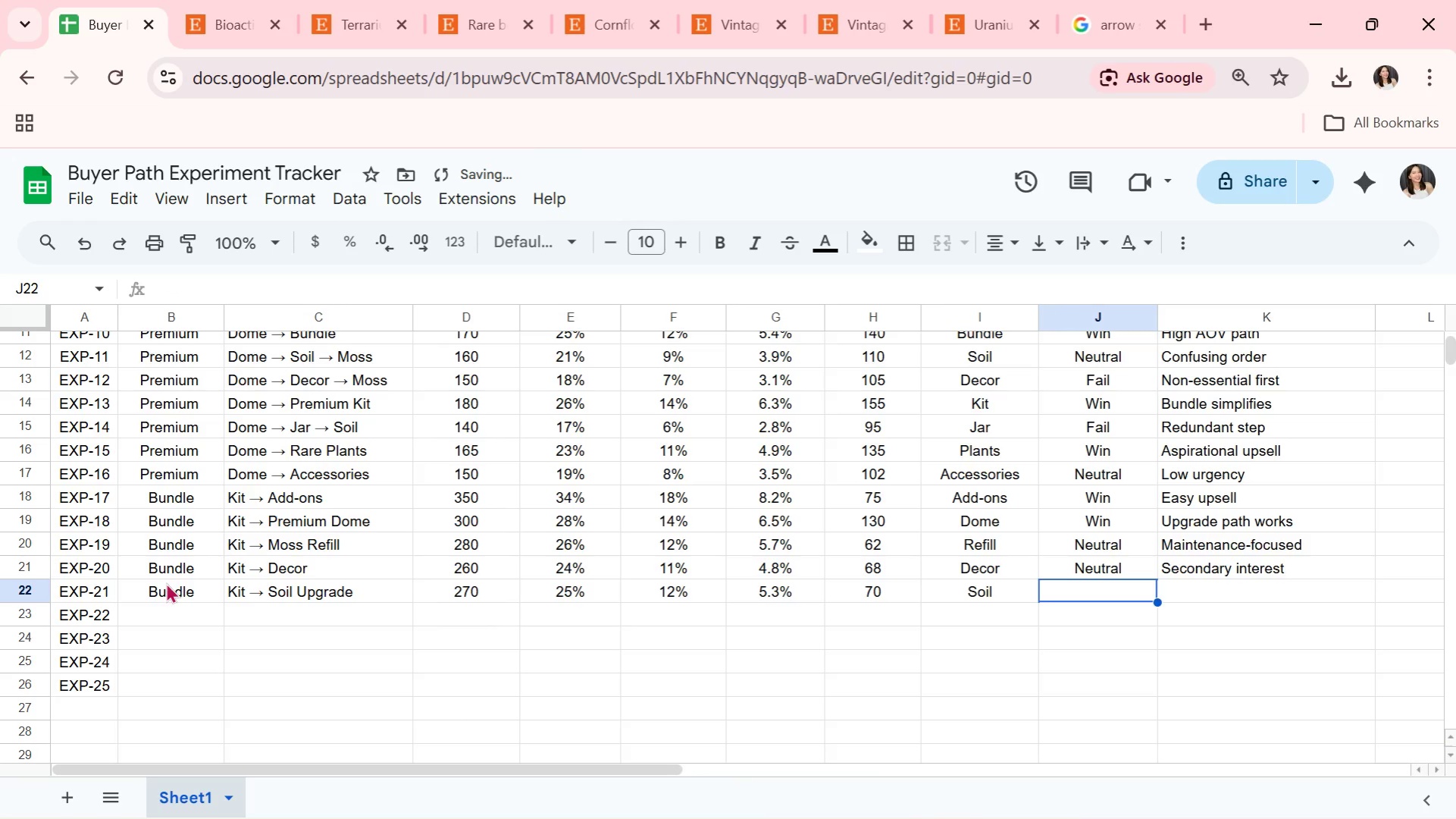 
type(Win)
 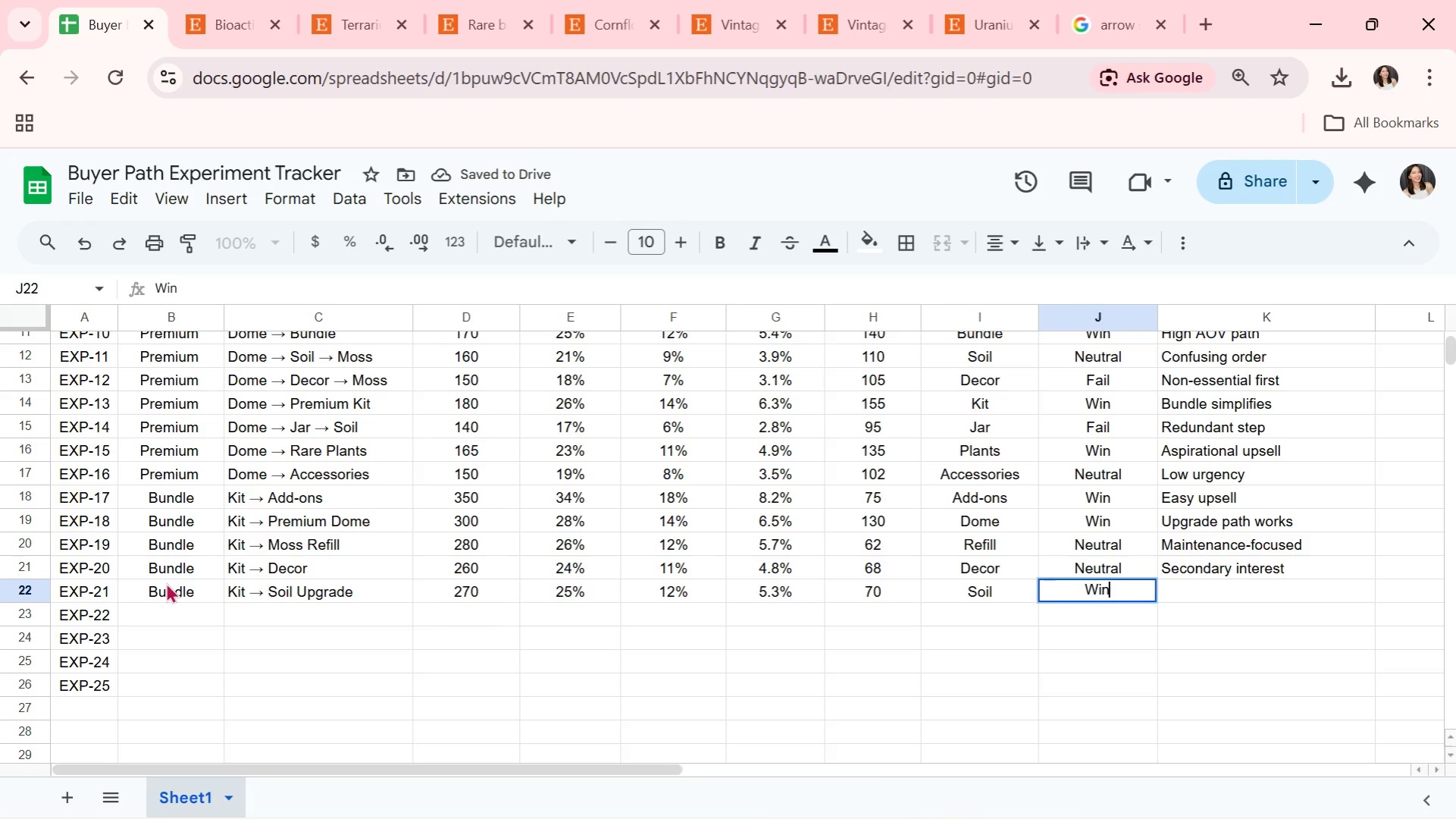 
key(ArrowRight)
 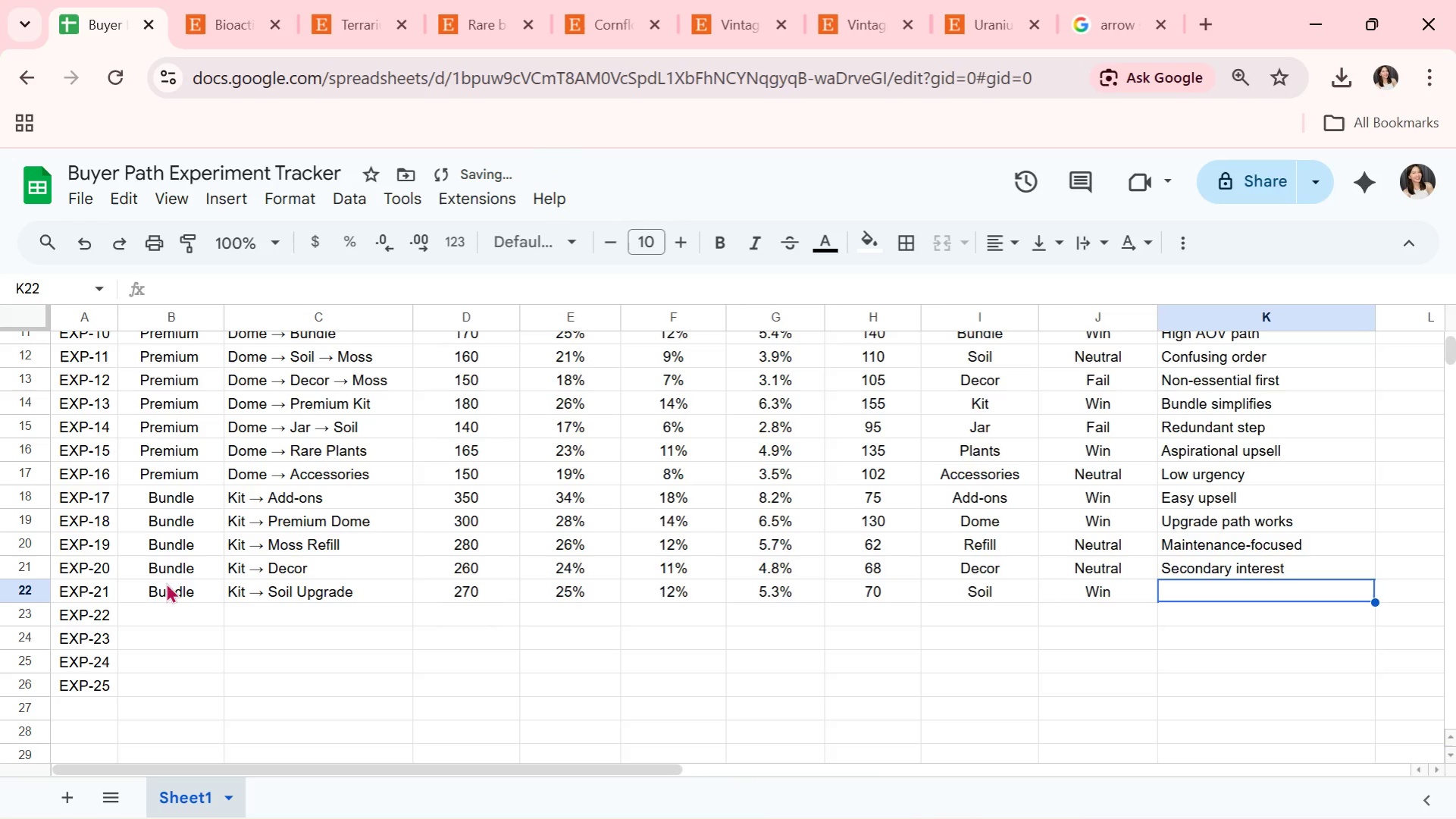 
type(Functional upsell)
 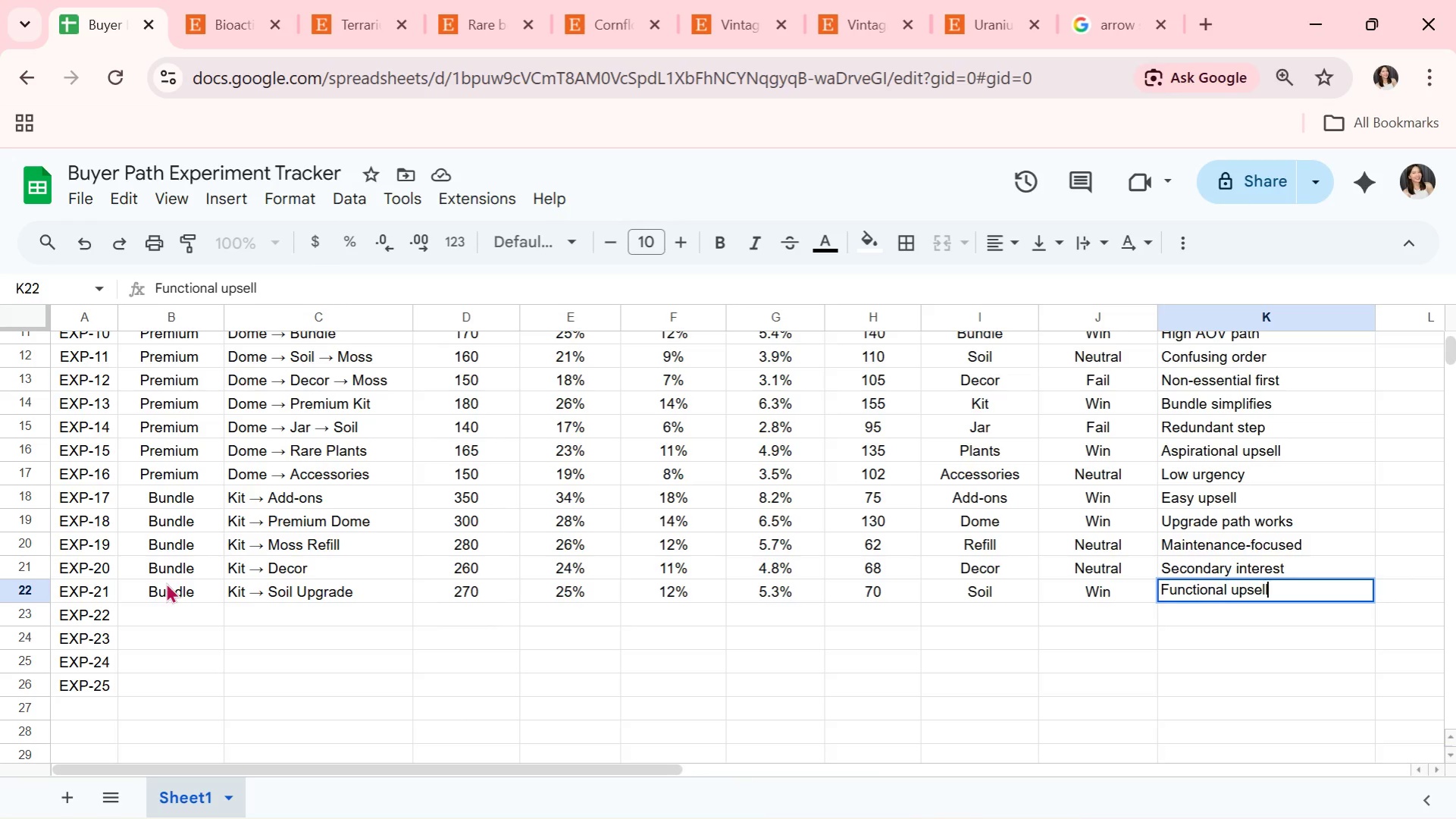 
key(Enter)
 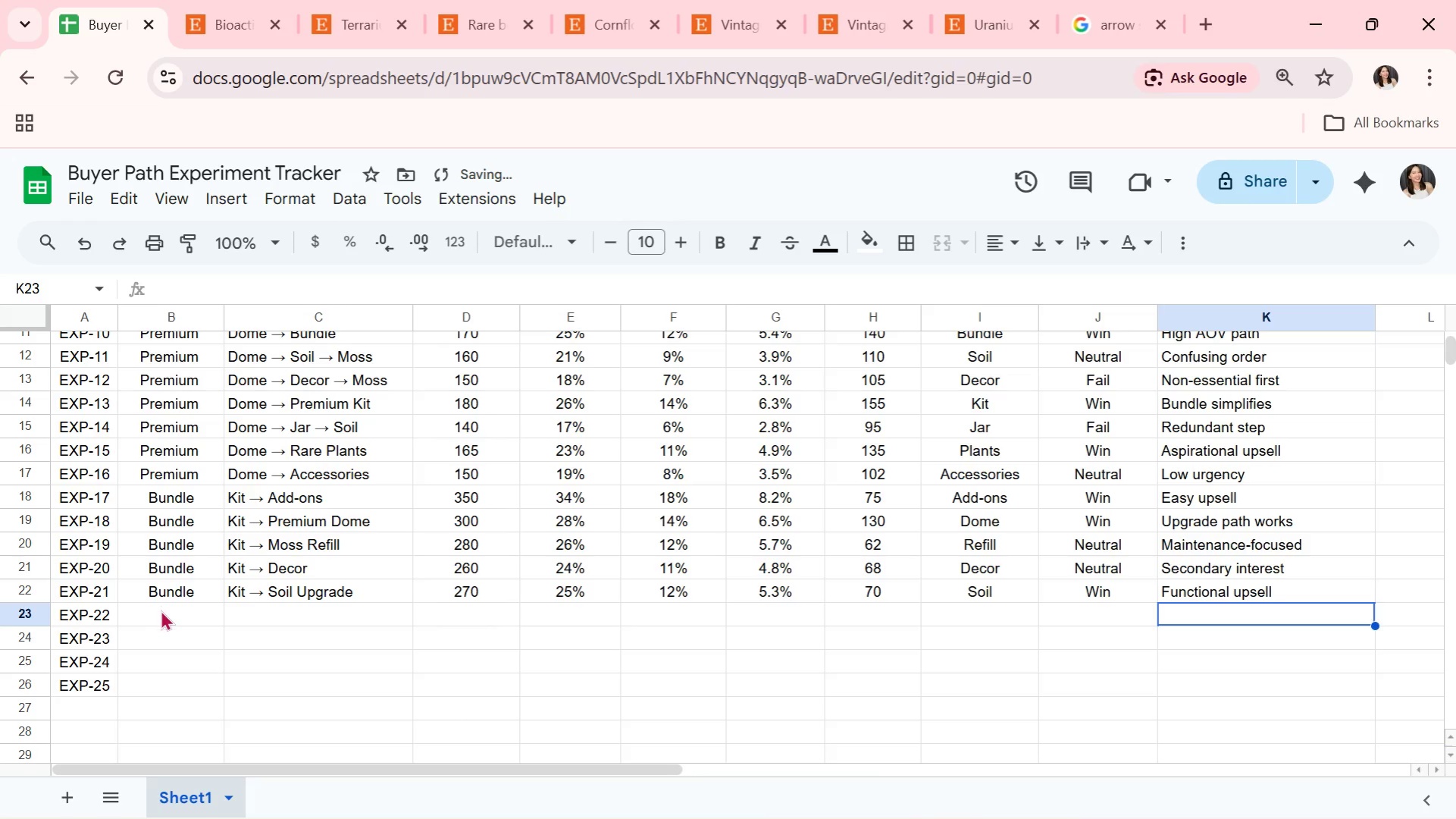 
left_click([164, 610])
 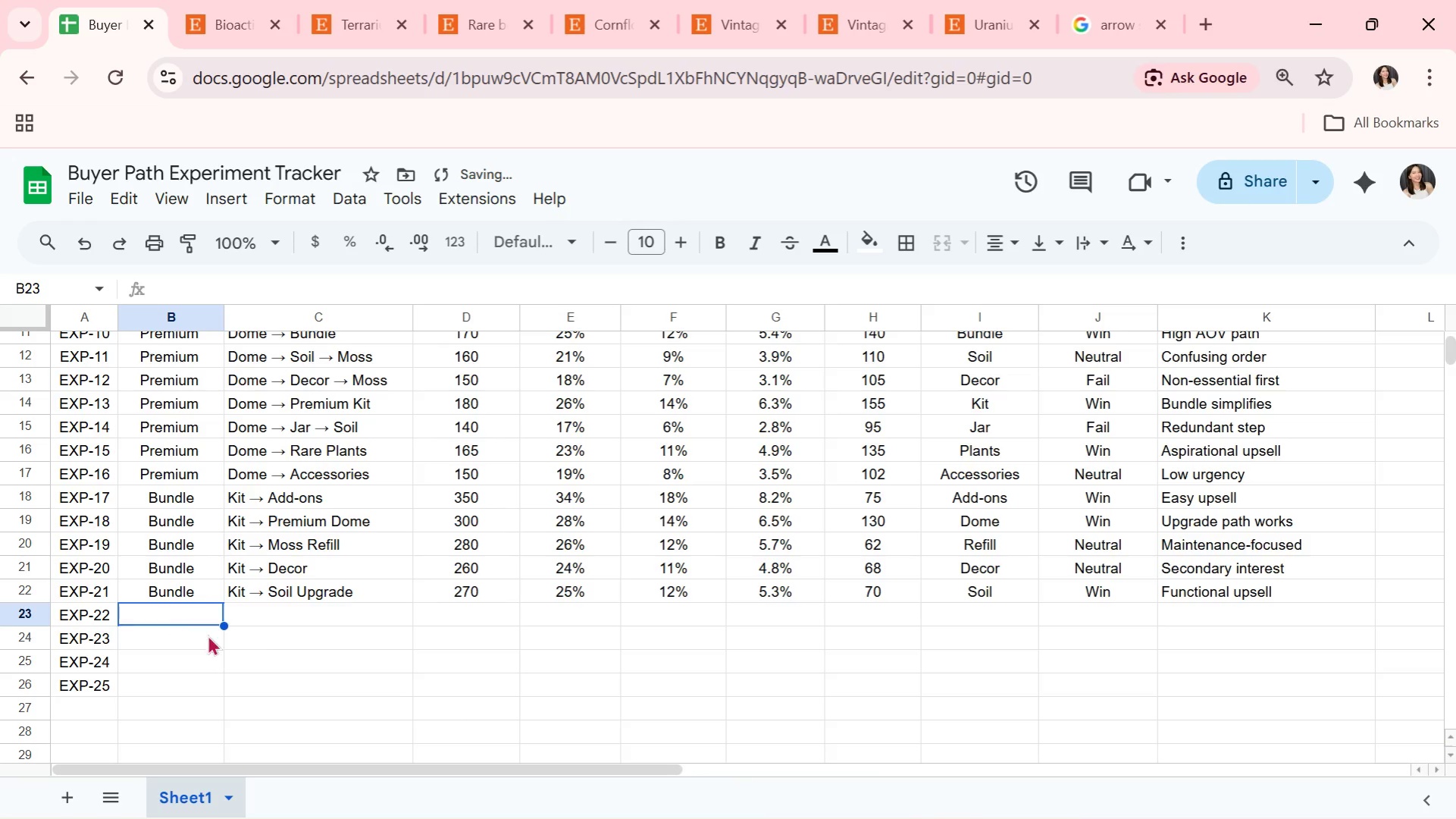 
key(Alt+AltLeft)
 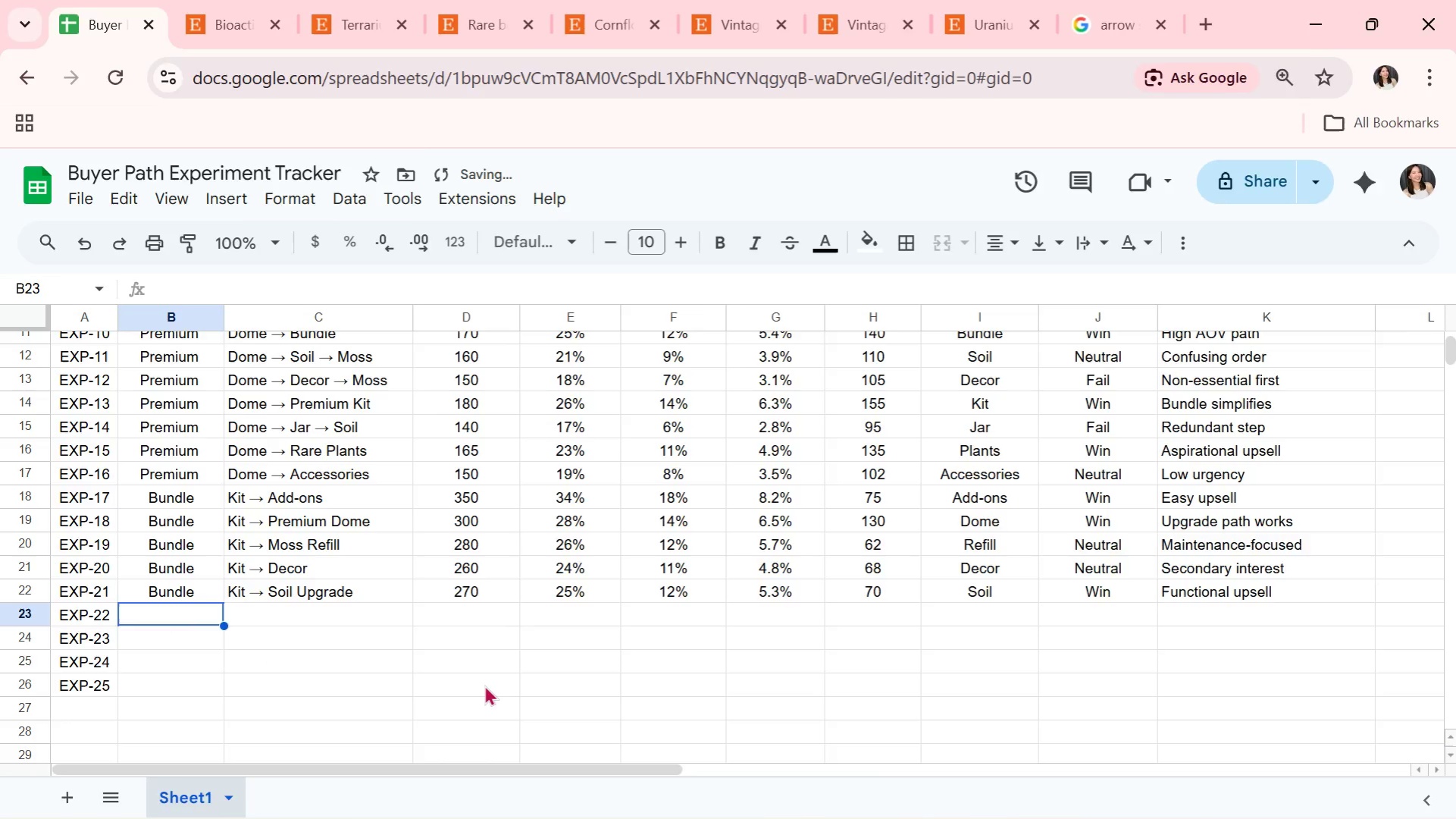 
key(Alt+Tab)